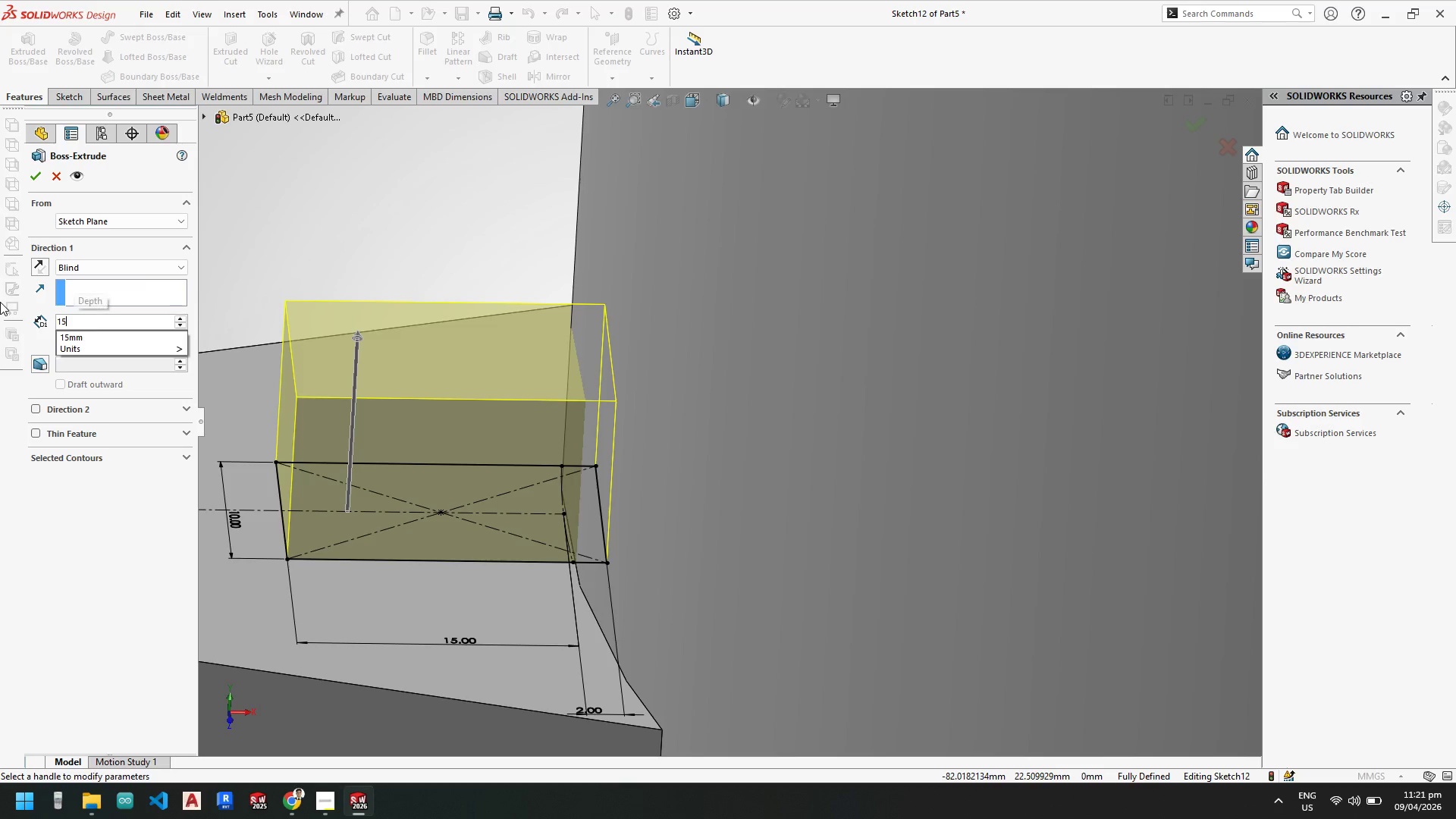 
key(NumpadEnter)
 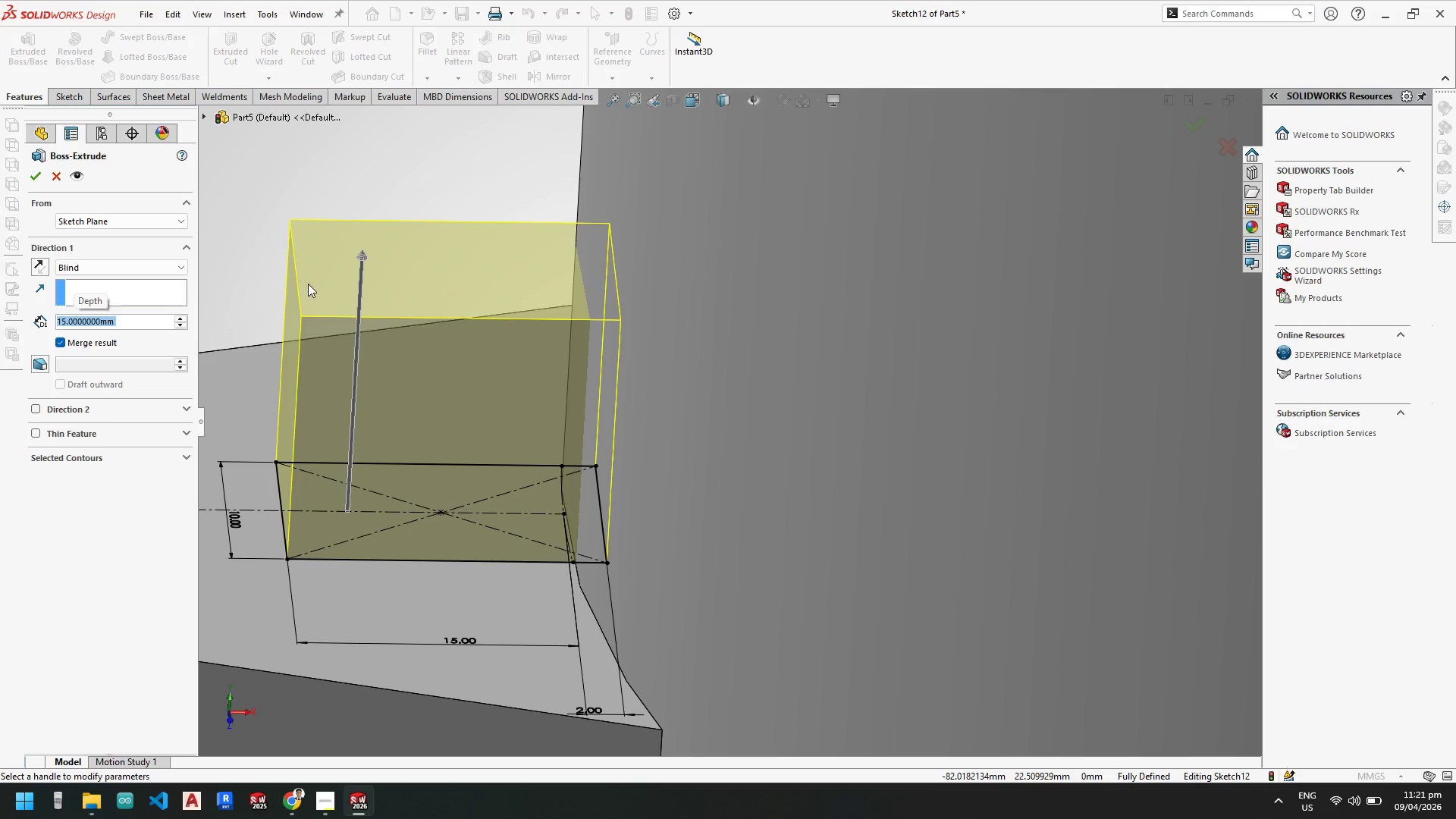 
scroll: coordinate [552, 498], scroll_direction: up, amount: 7.0
 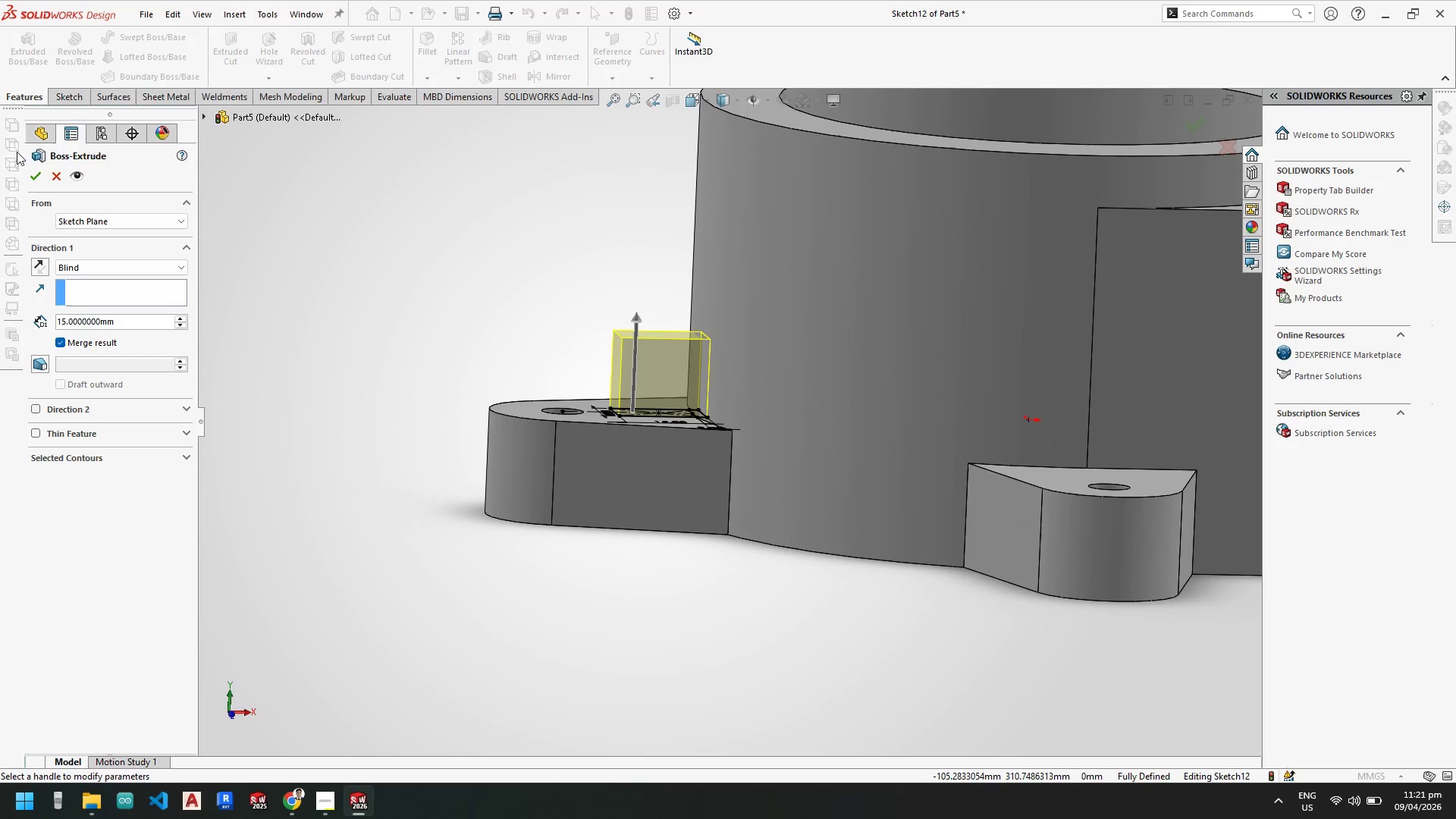 
left_click([32, 171])
 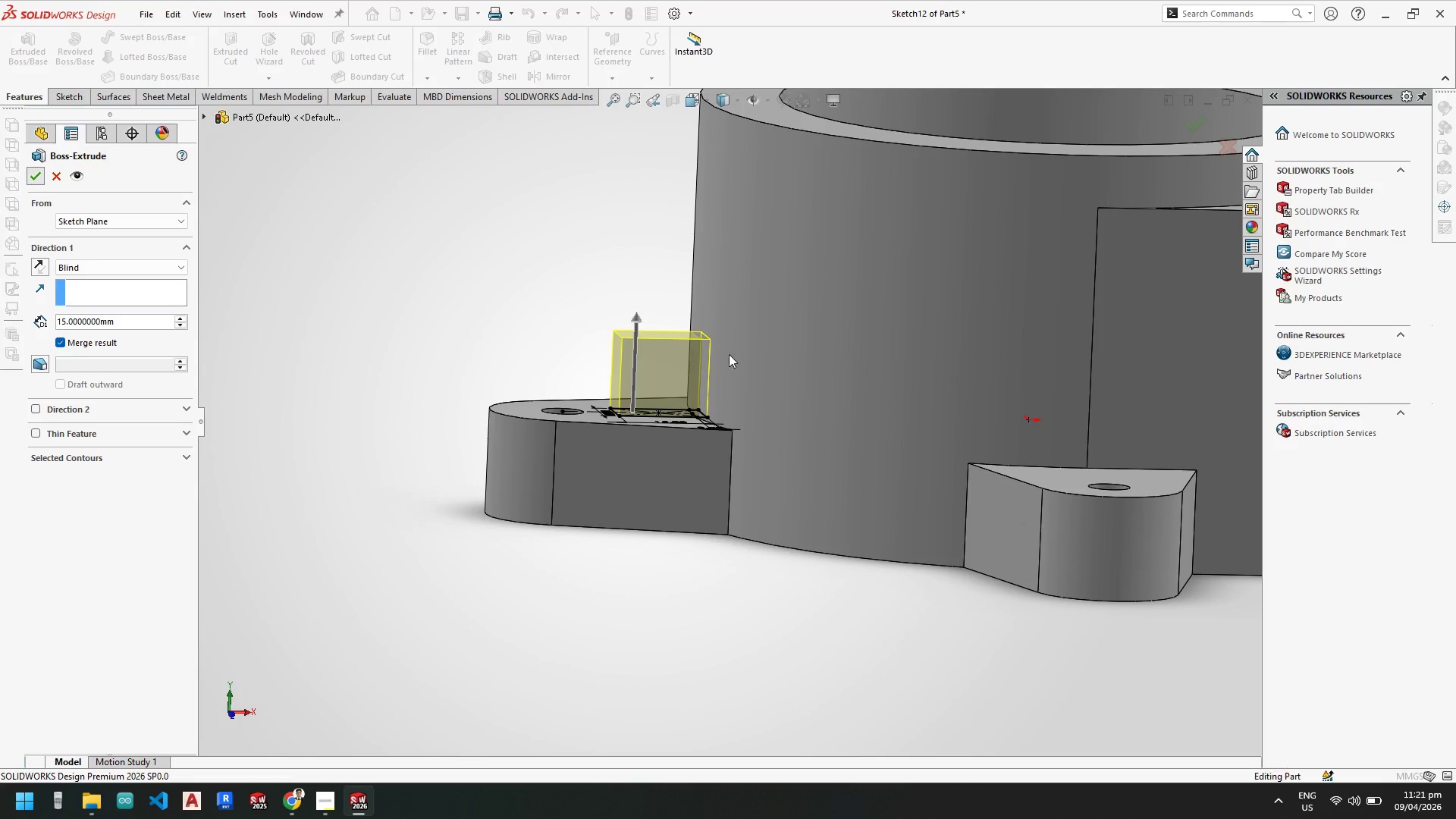 
scroll: coordinate [686, 370], scroll_direction: down, amount: 4.0
 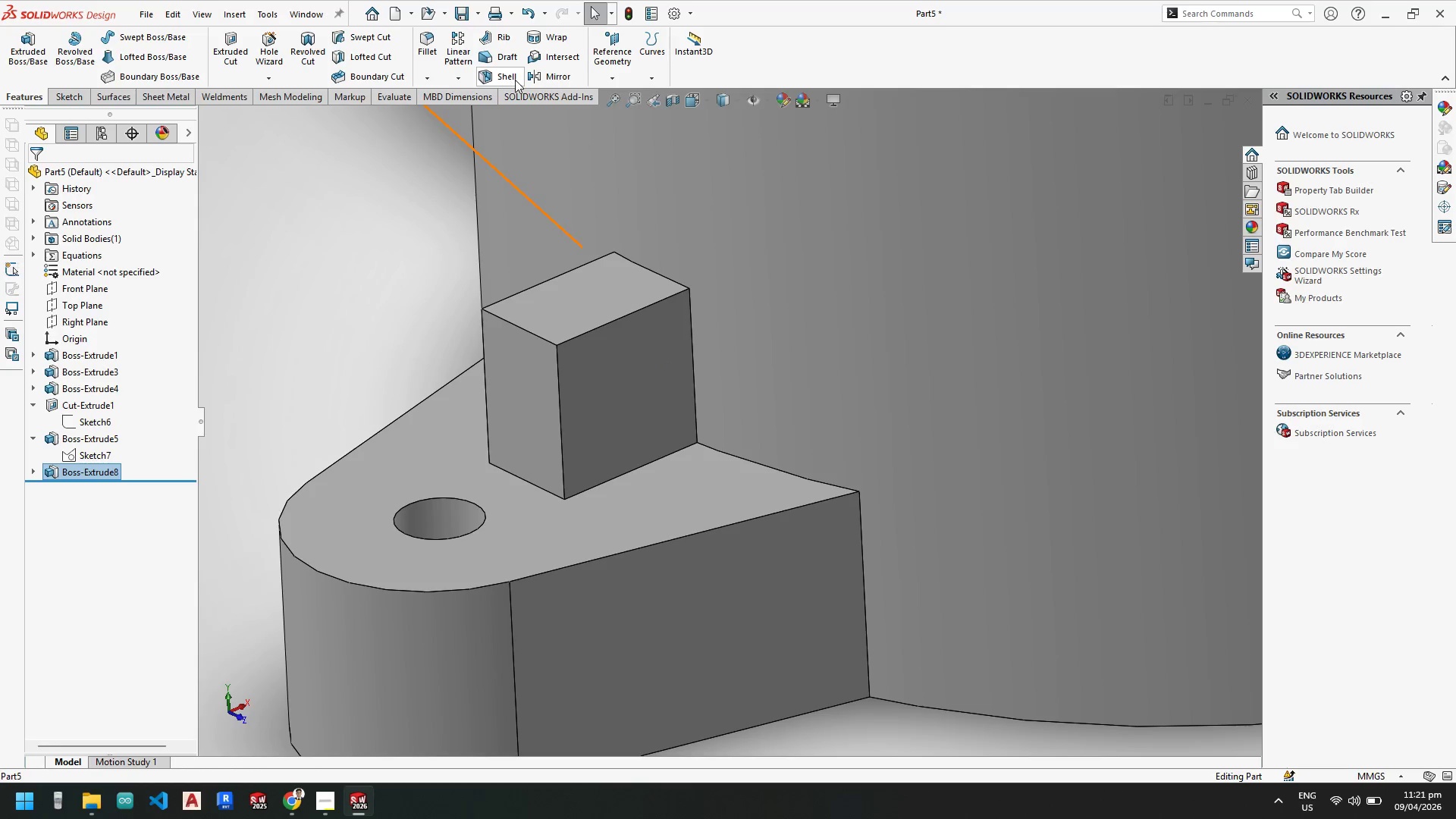 
wait(7.3)
 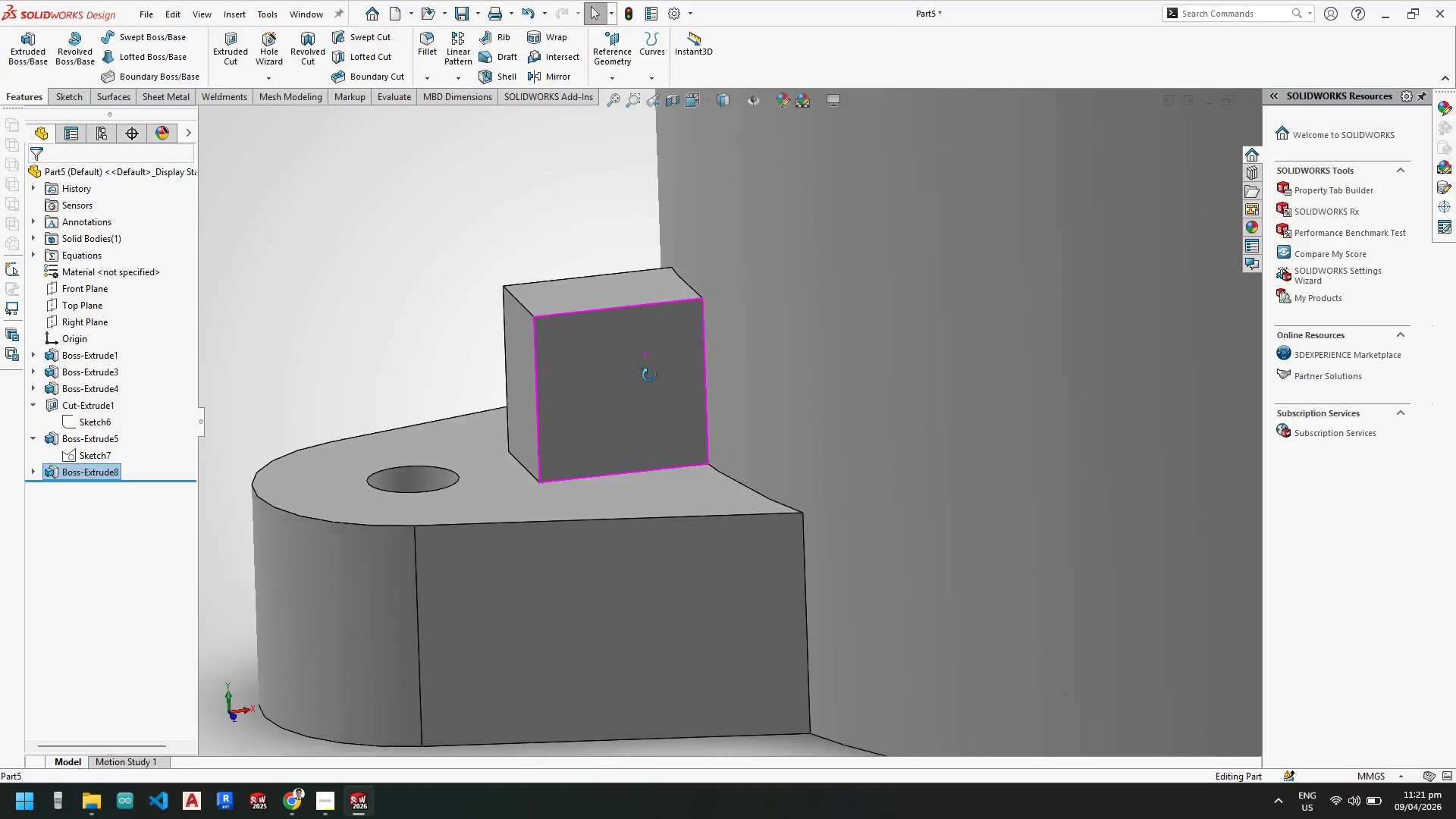 
left_click([432, 77])
 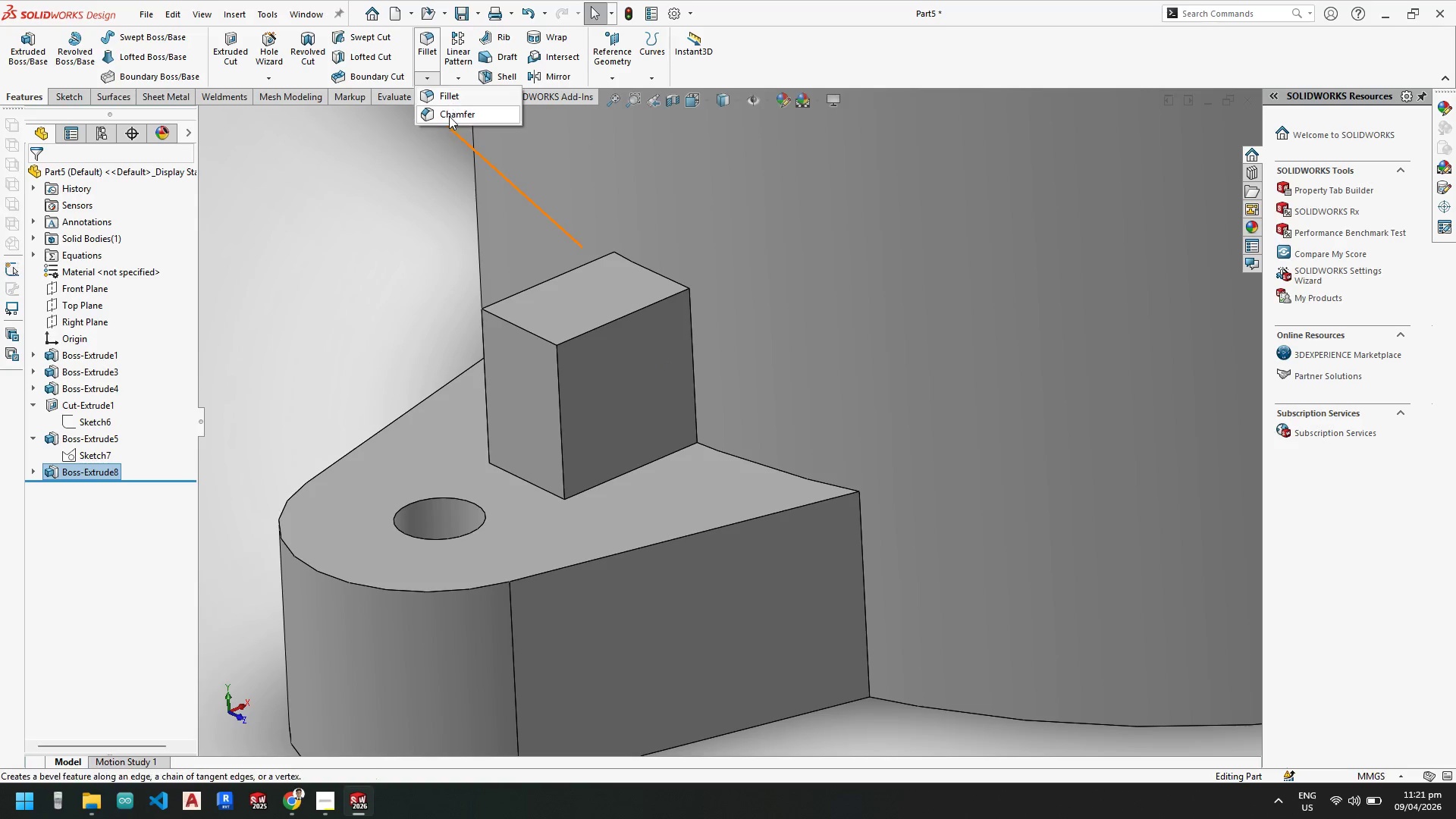 
left_click([449, 120])
 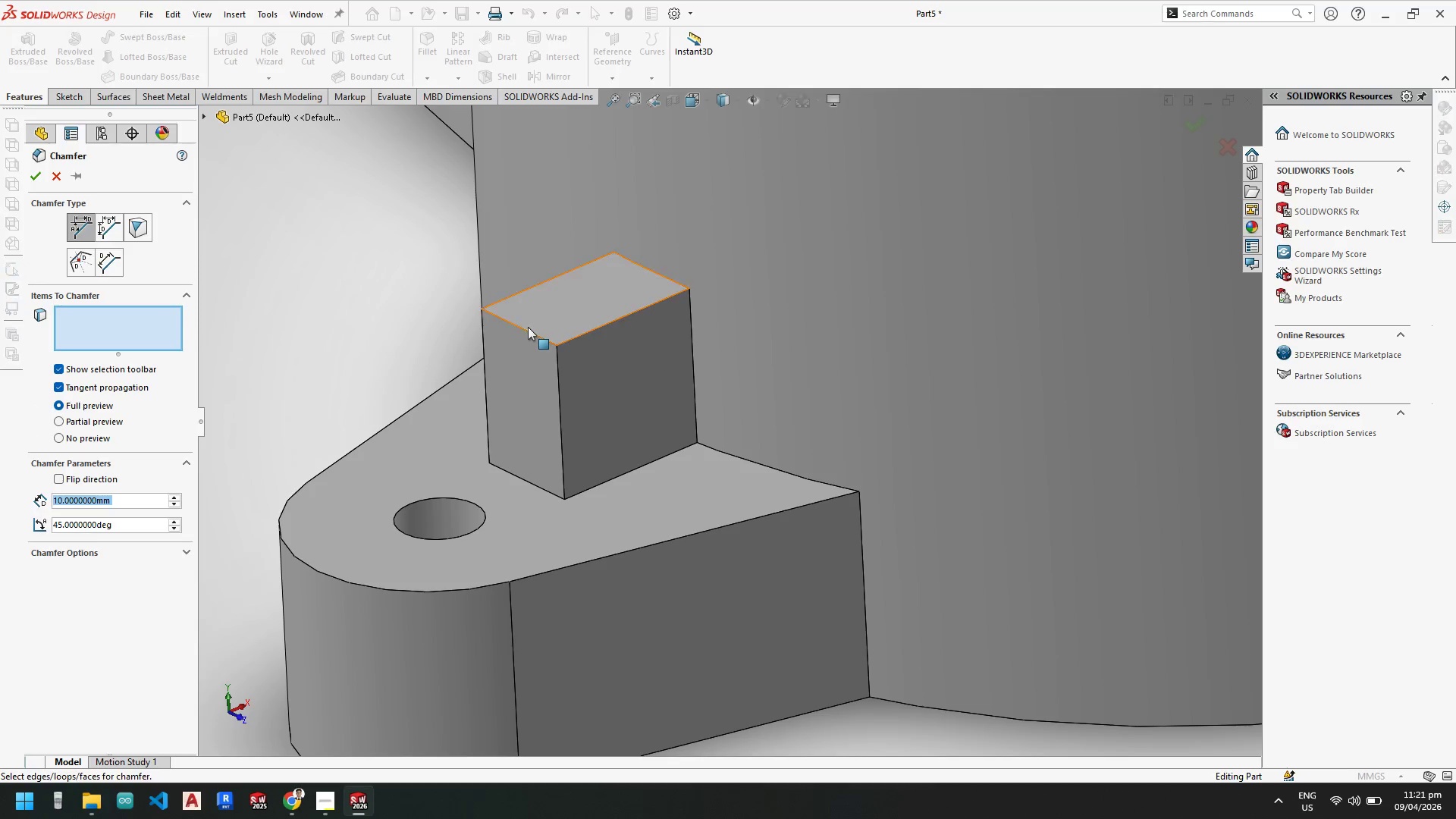 
left_click([528, 331])
 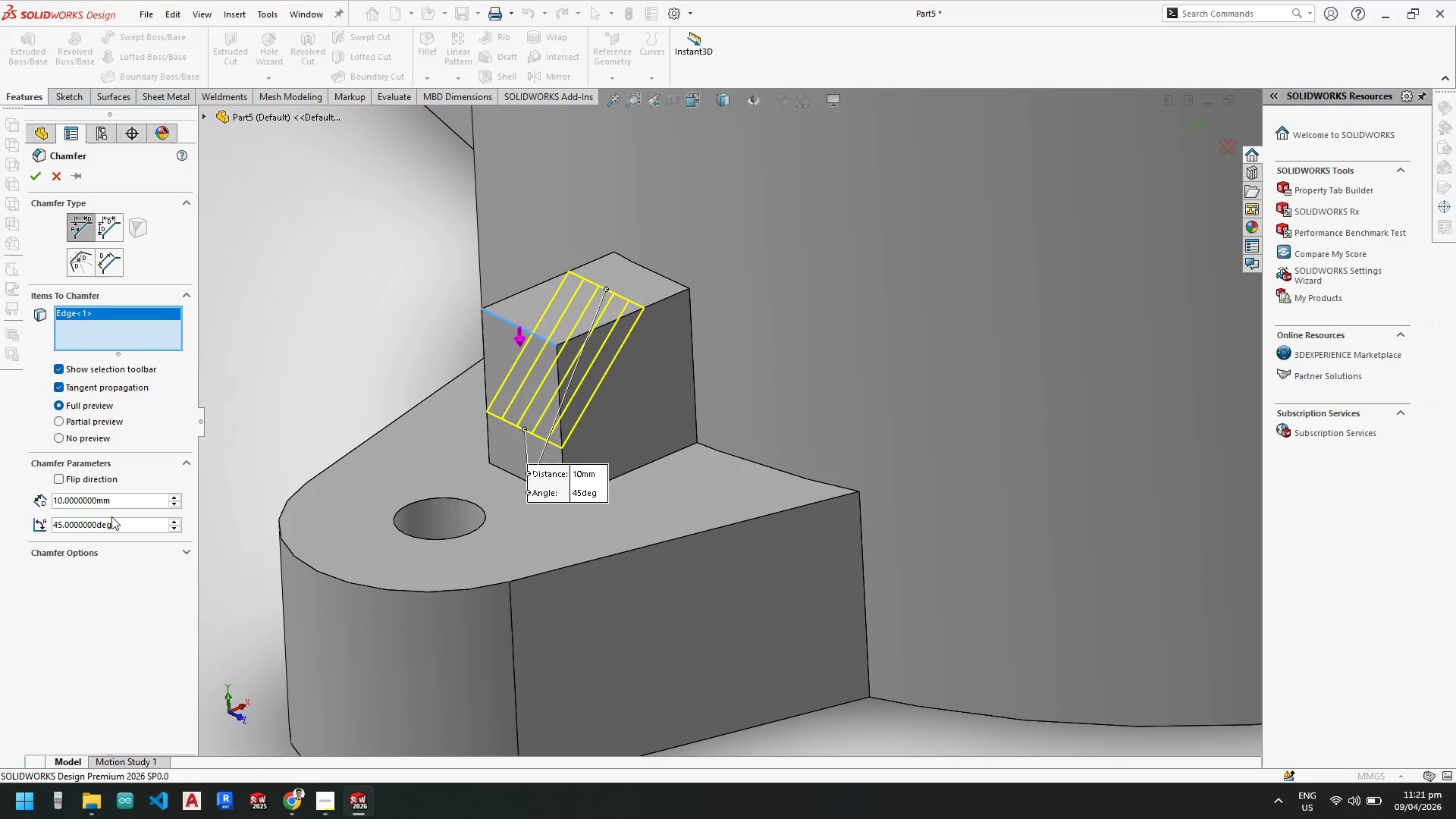 
left_click_drag(start_coordinate=[132, 500], to_coordinate=[32, 497])
 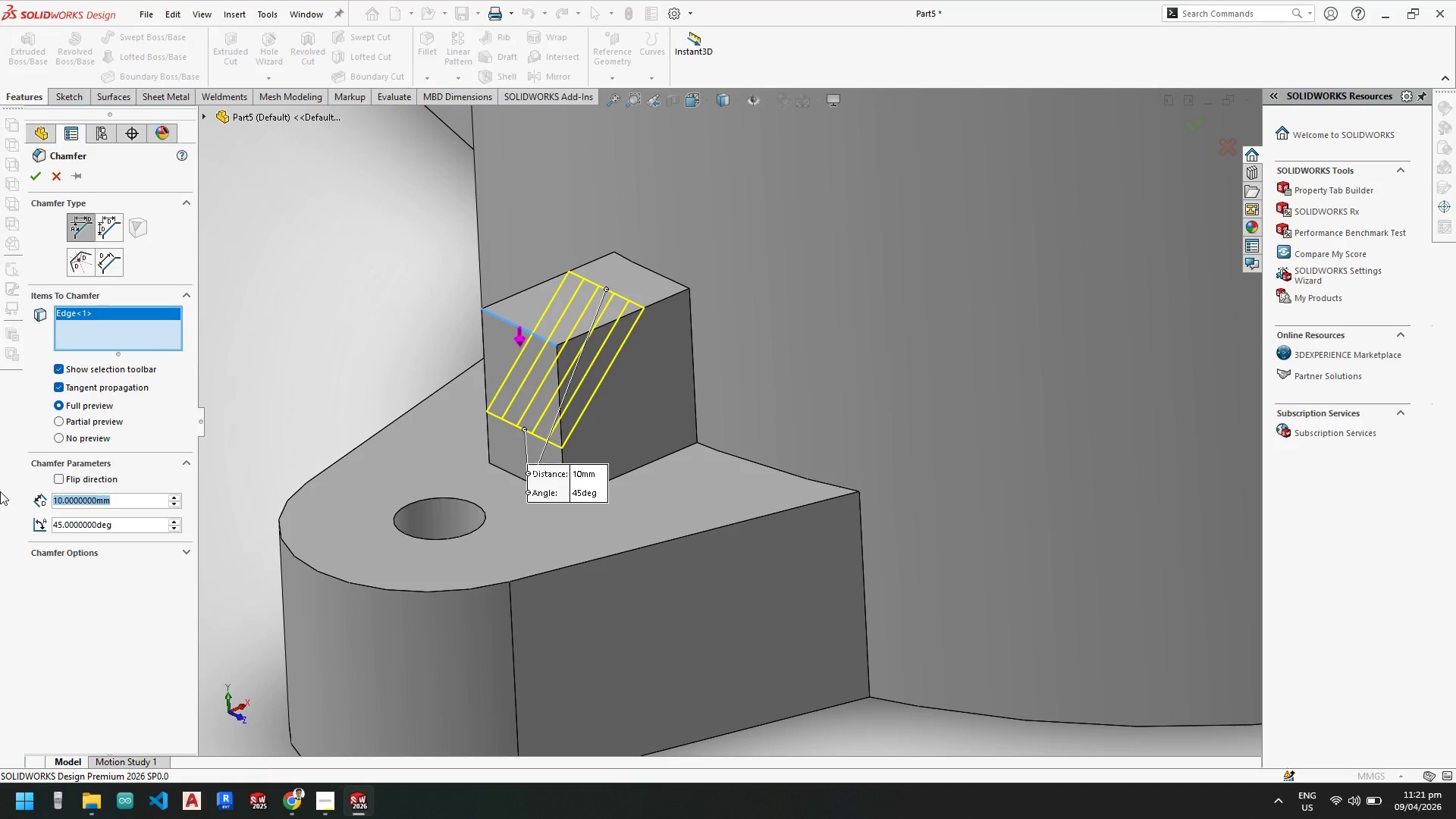 
key(Numpad1)
 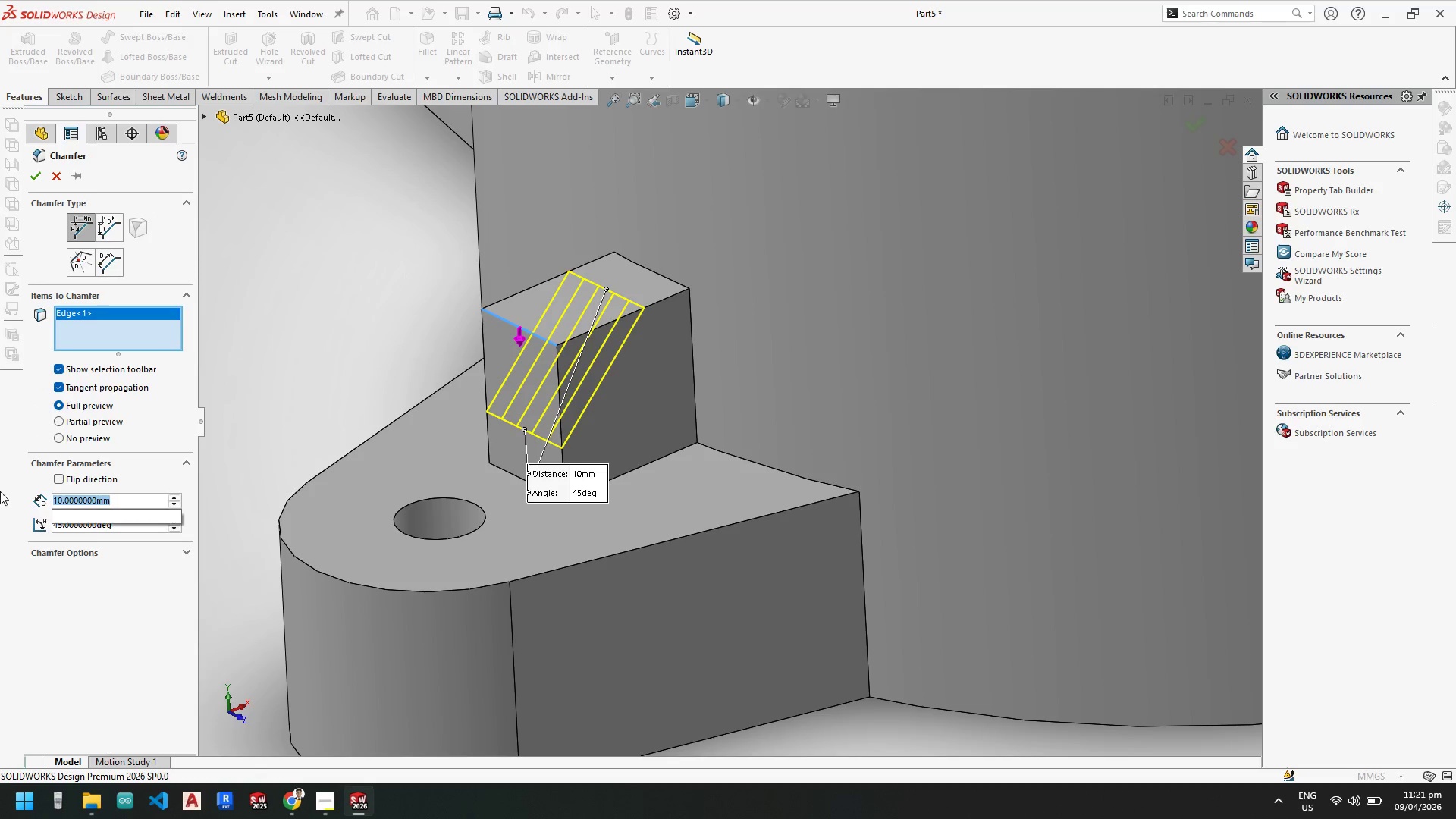 
key(Numpad5)
 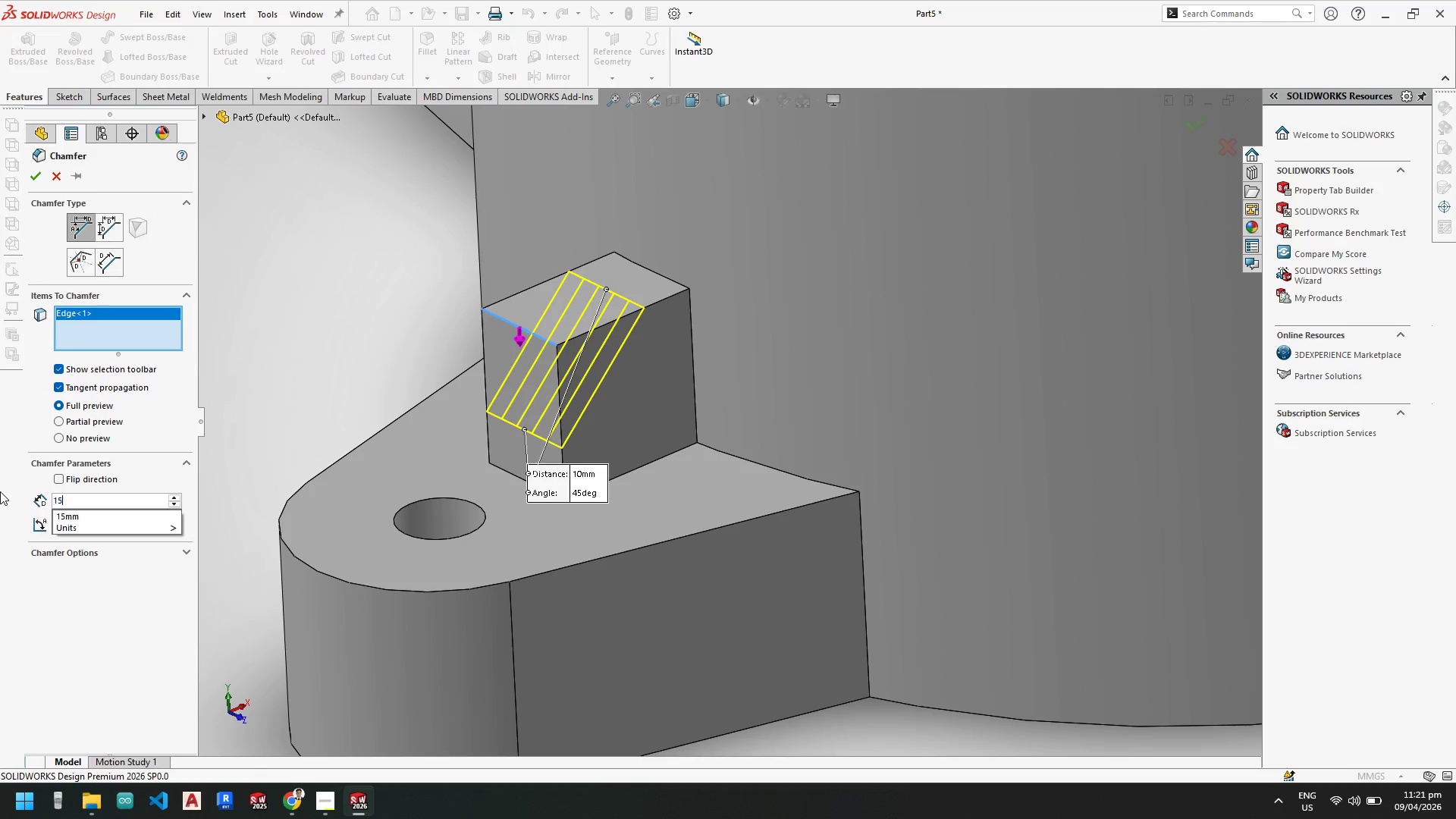 
key(NumpadEnter)
 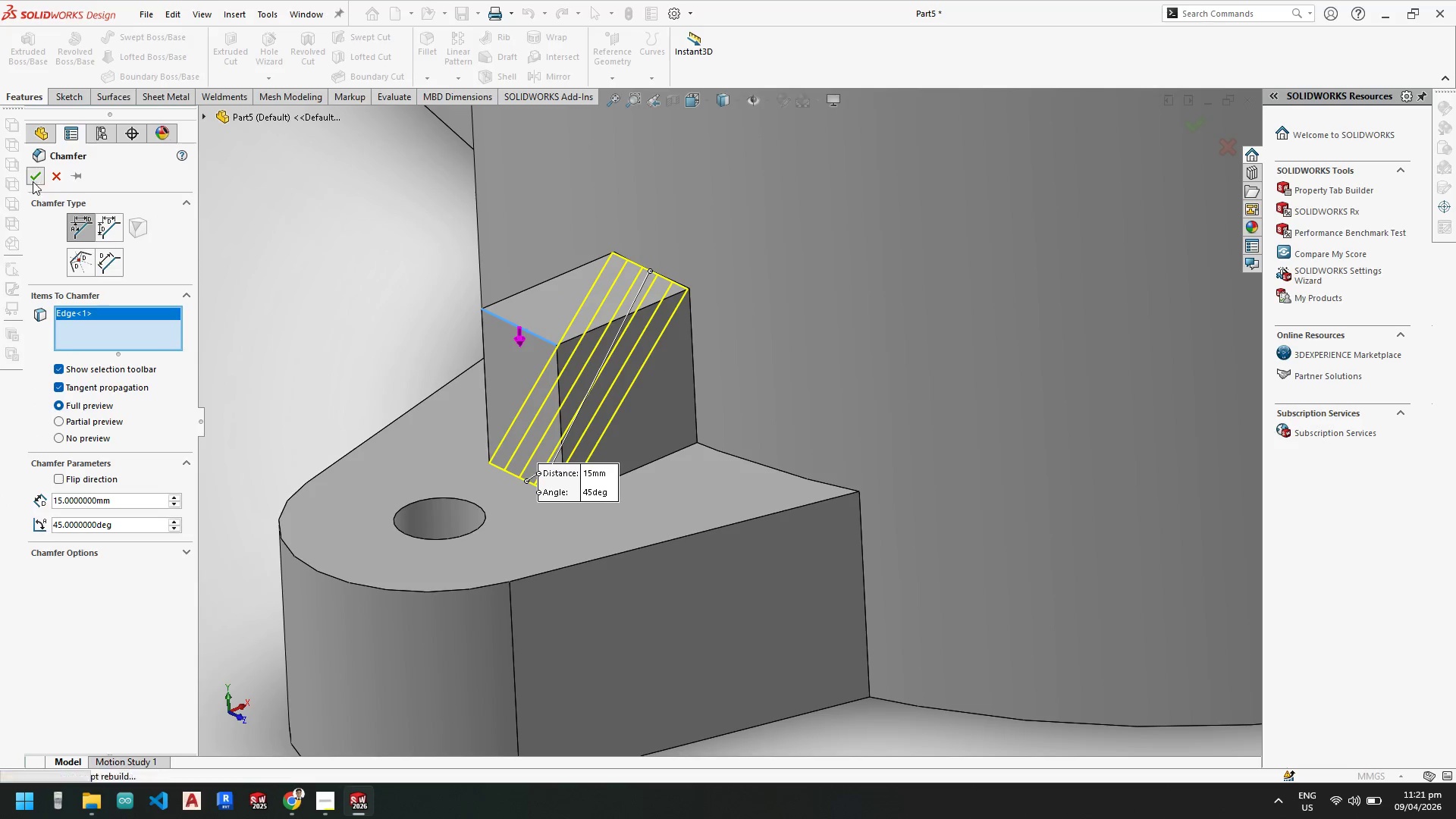 
scroll: coordinate [848, 469], scroll_direction: up, amount: 12.0
 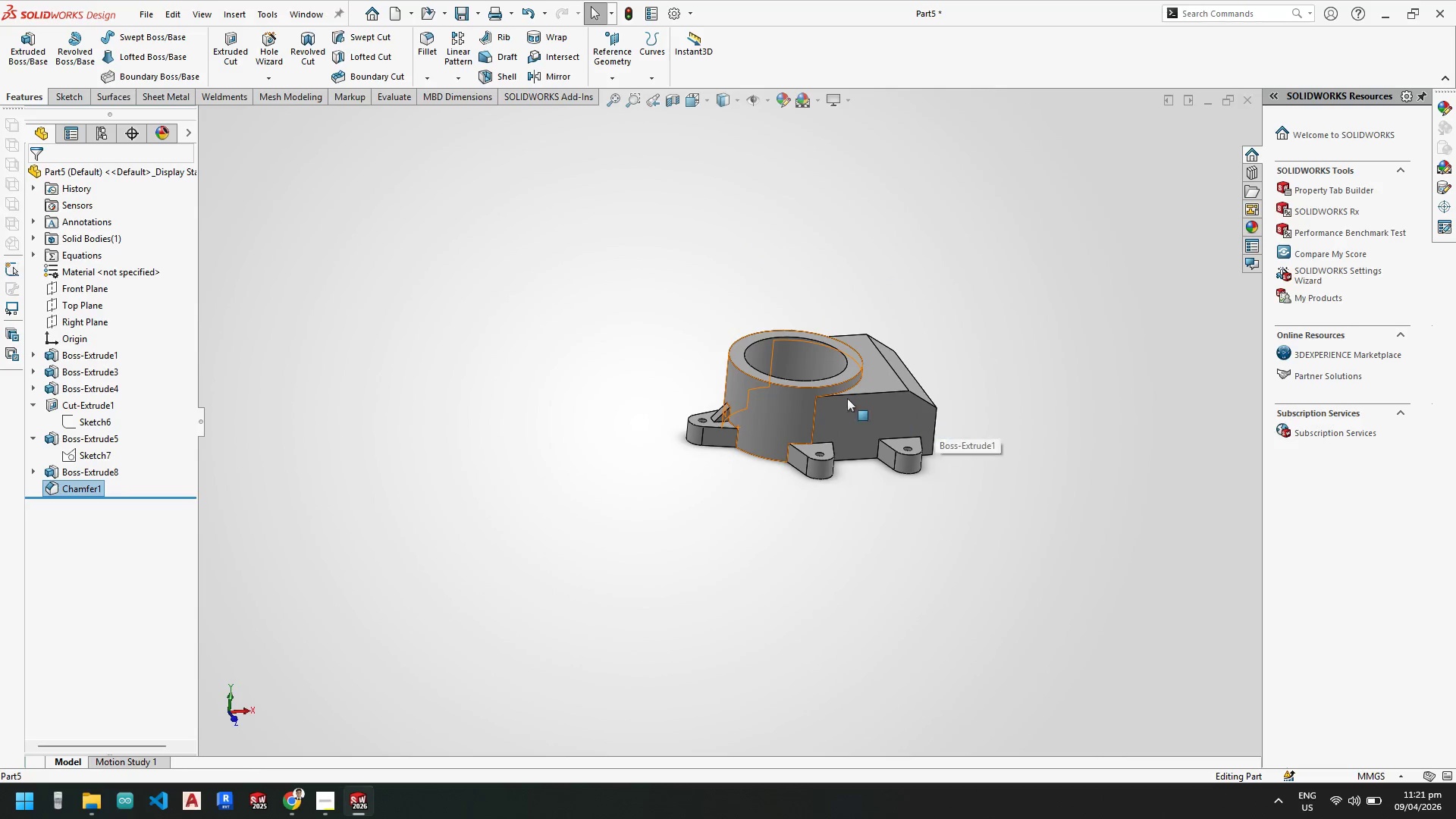 
scroll: coordinate [784, 497], scroll_direction: down, amount: 5.0